 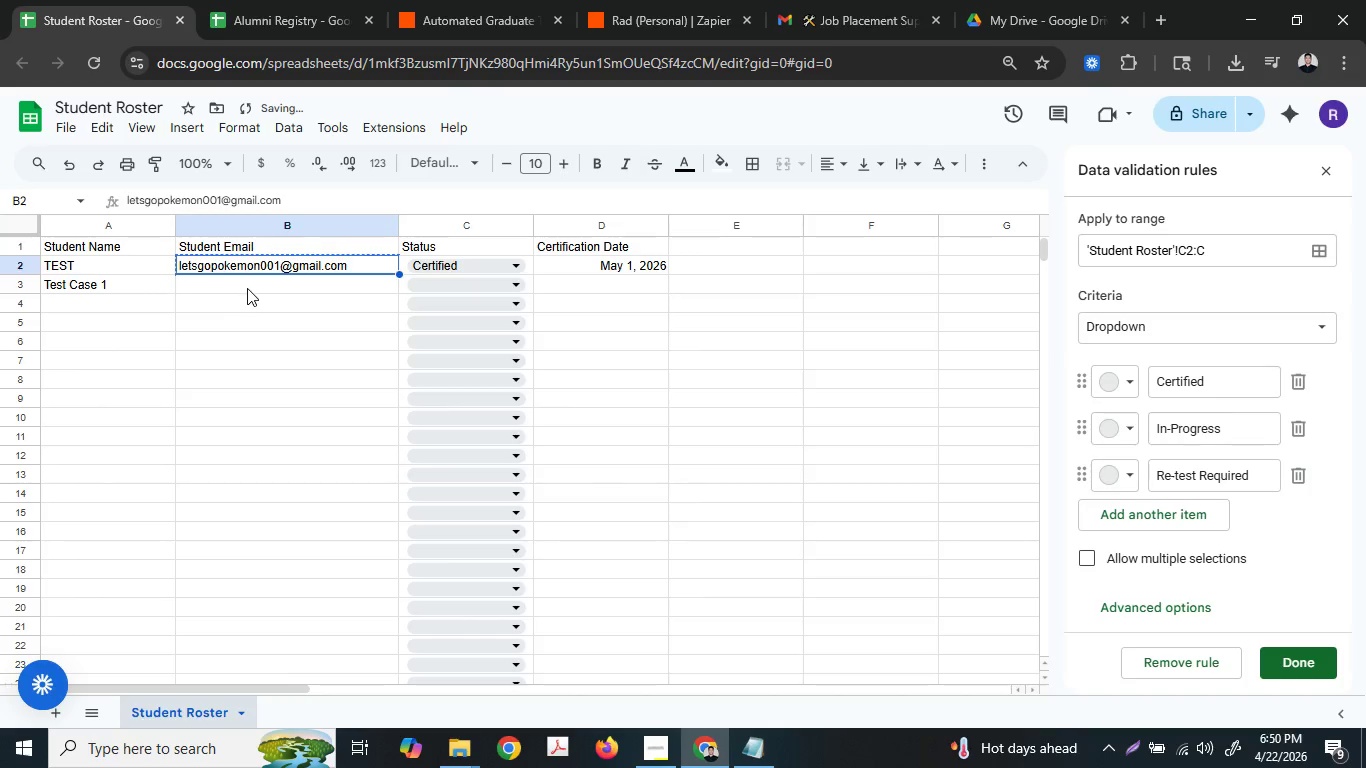 
left_click([247, 288])
 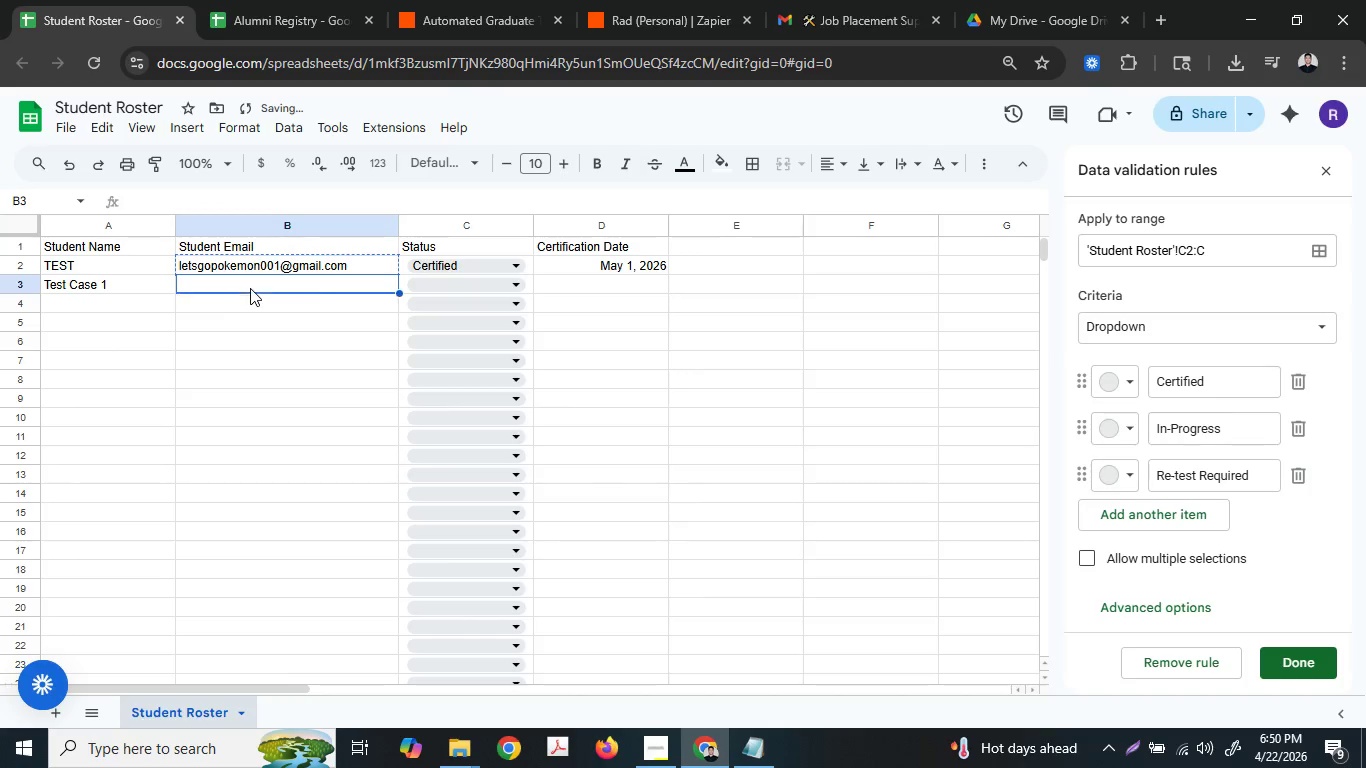 
key(Control+V)
 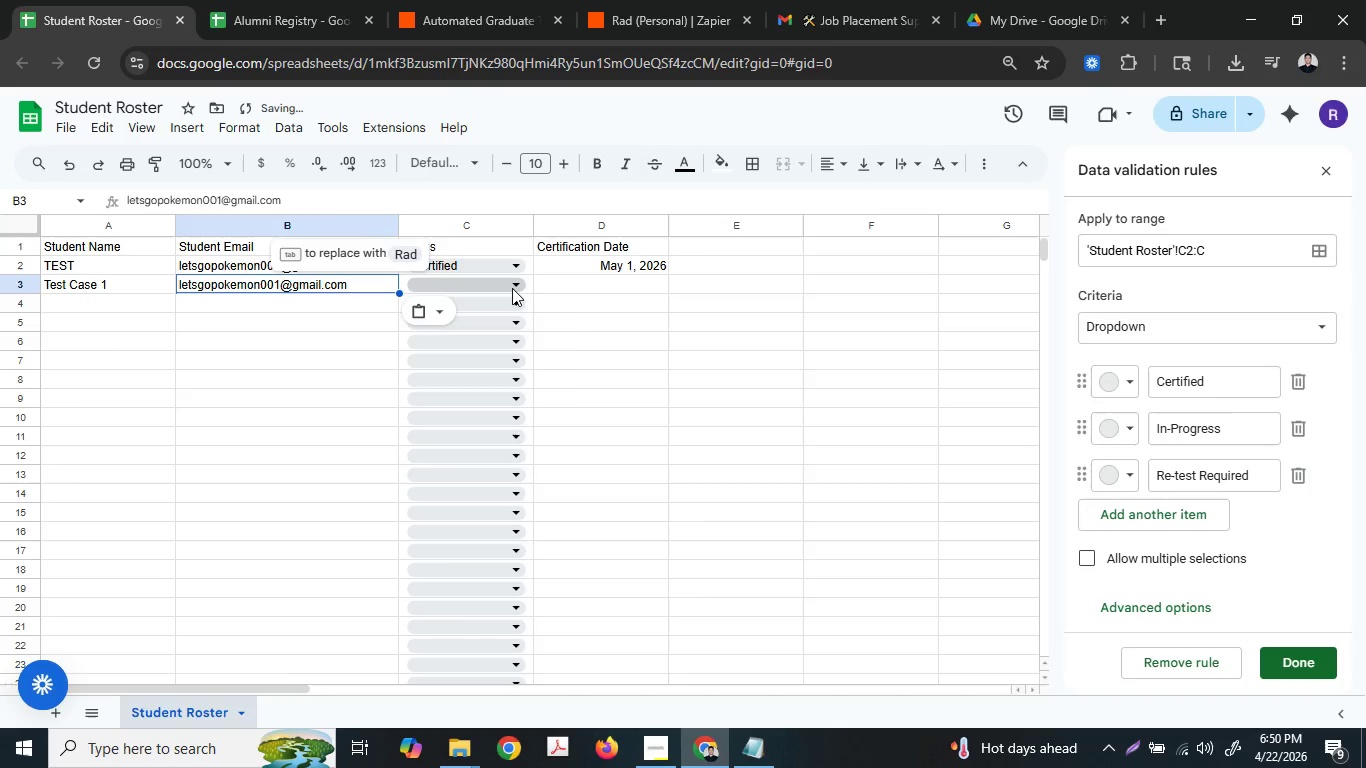 
left_click([512, 288])
 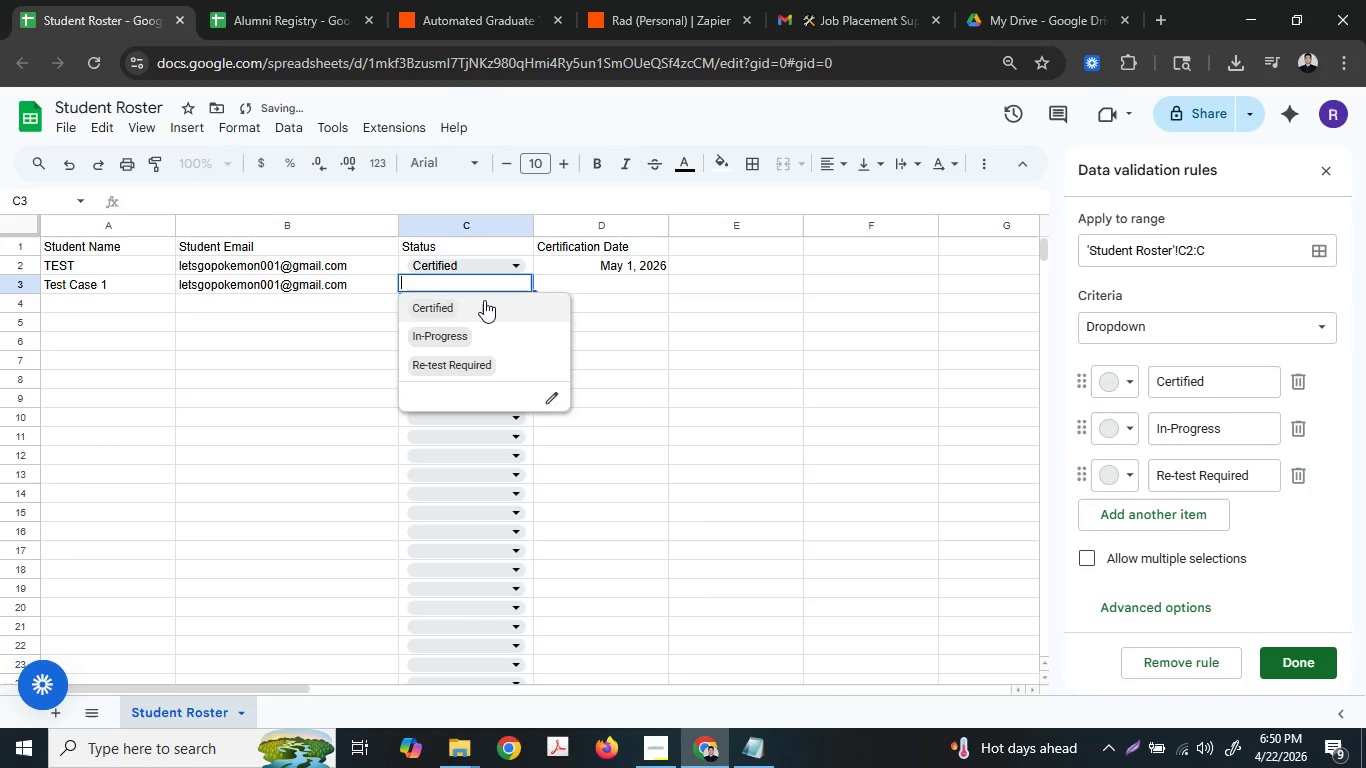 
left_click([484, 300])
 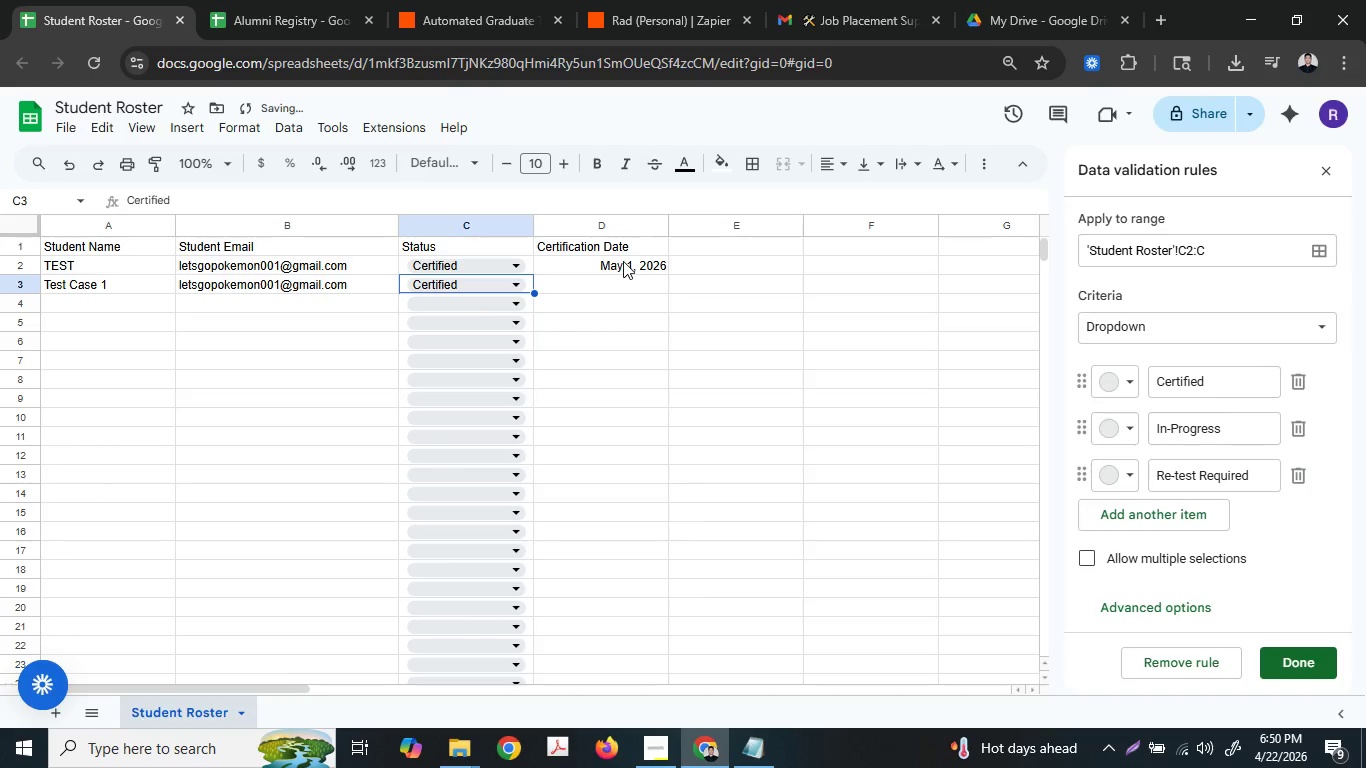 
left_click([625, 261])
 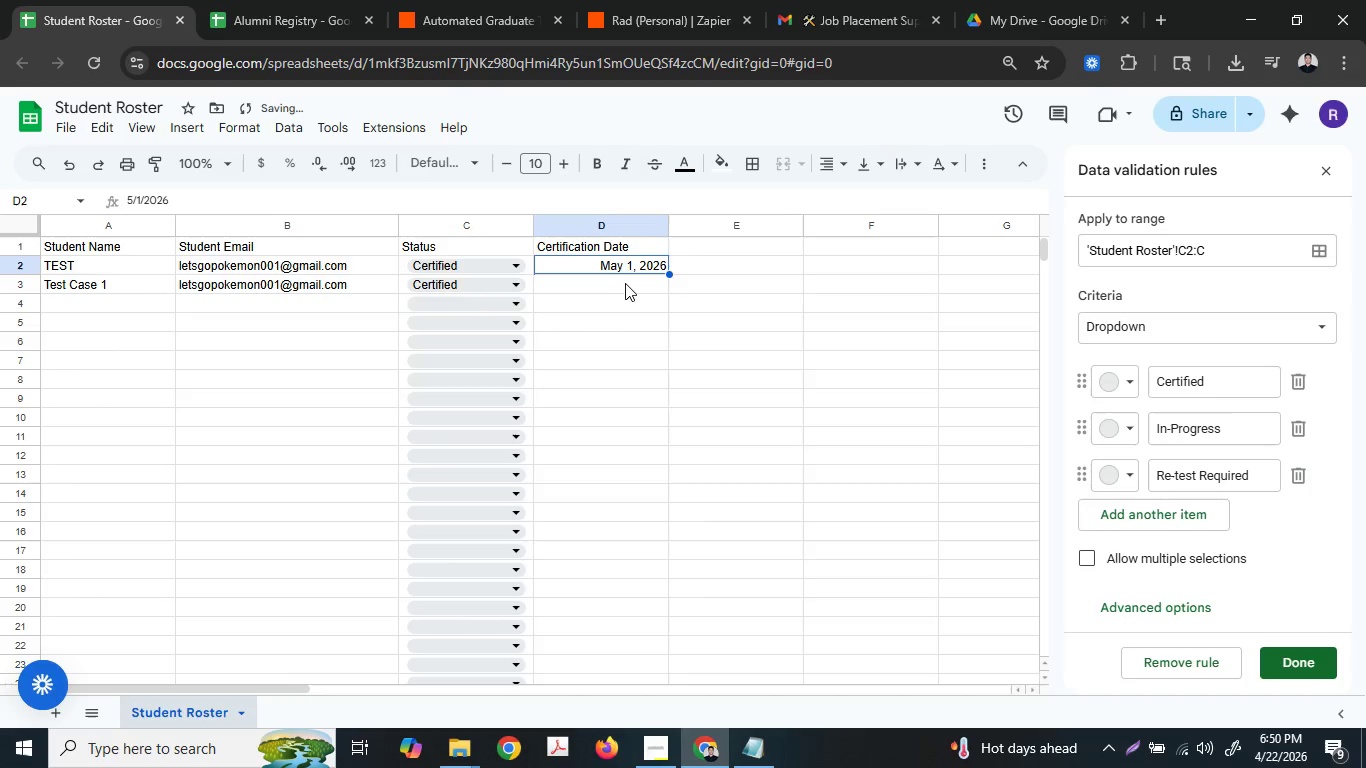 
key(Control+ControlLeft)
 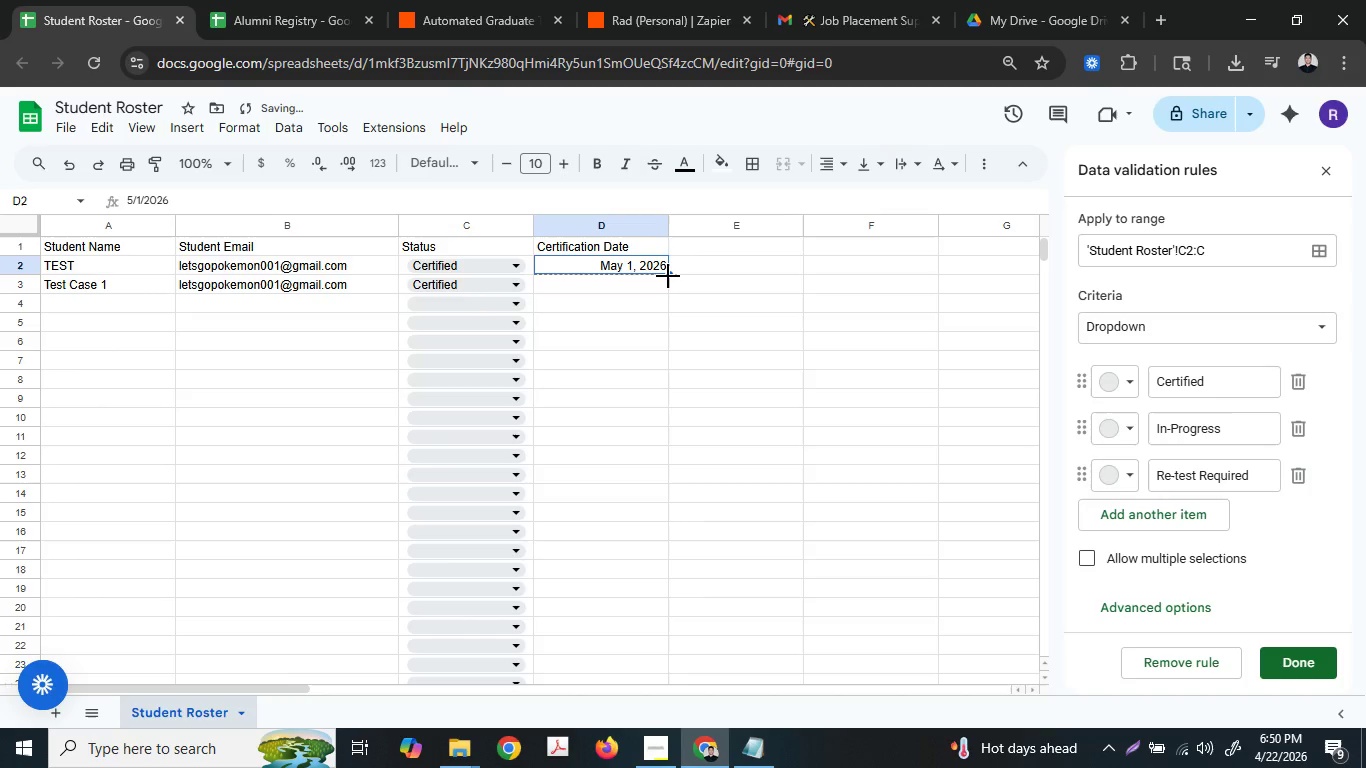 
left_click_drag(start_coordinate=[668, 276], to_coordinate=[668, 291])
 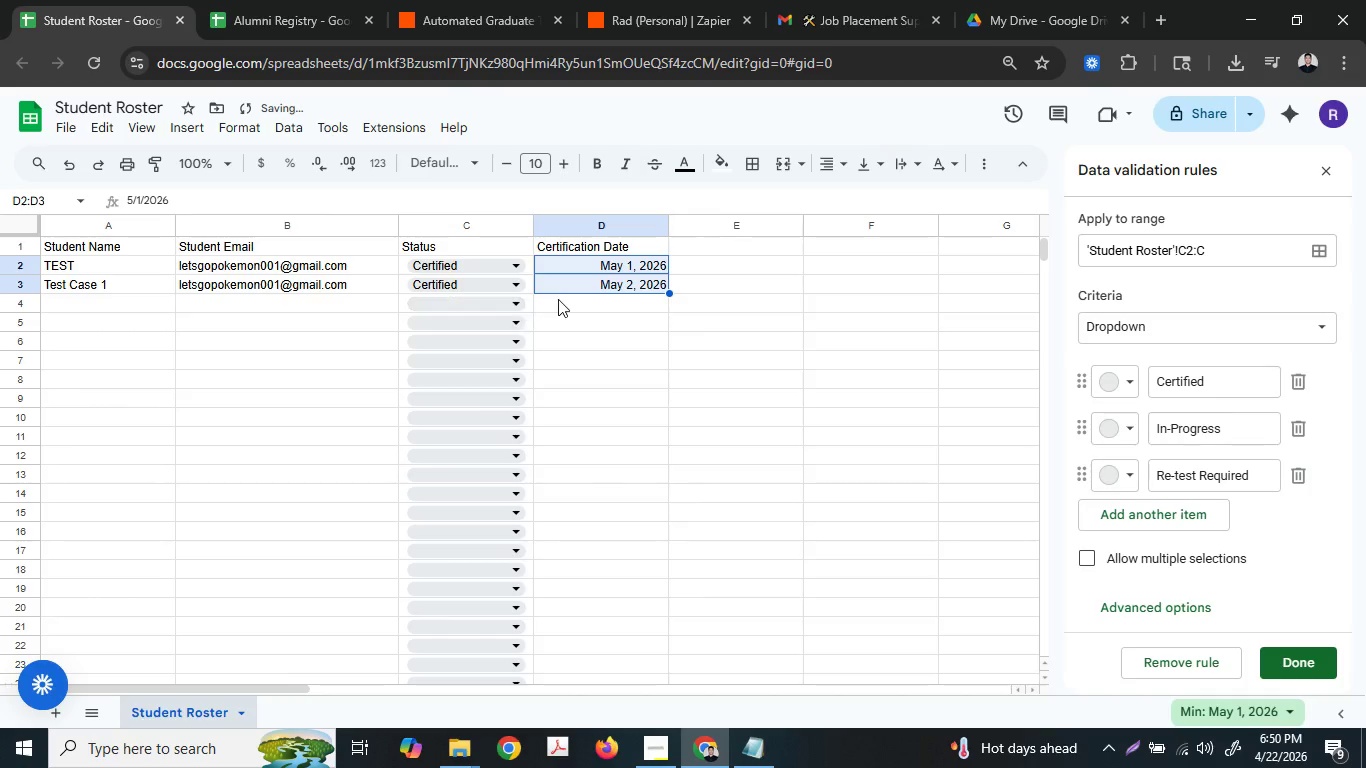 
left_click([567, 291])
 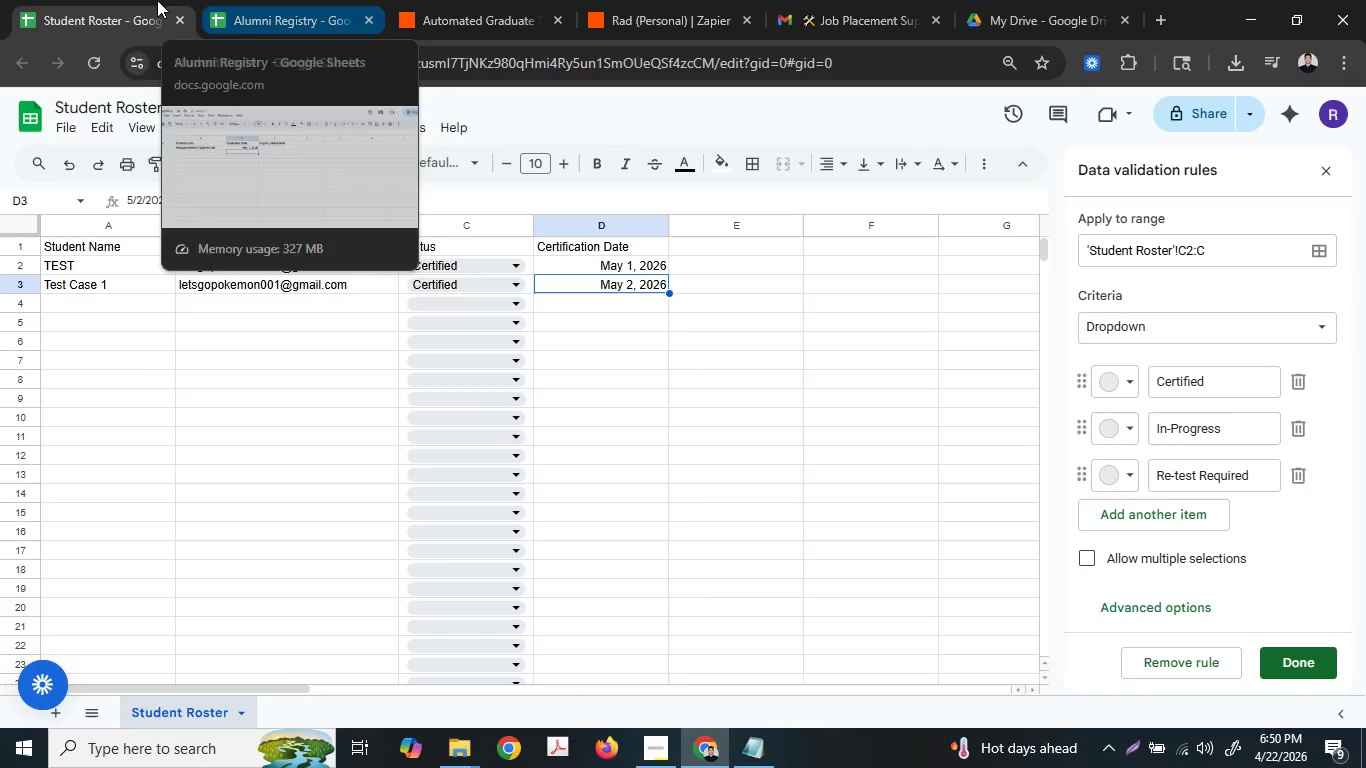 
left_click([543, 0])
 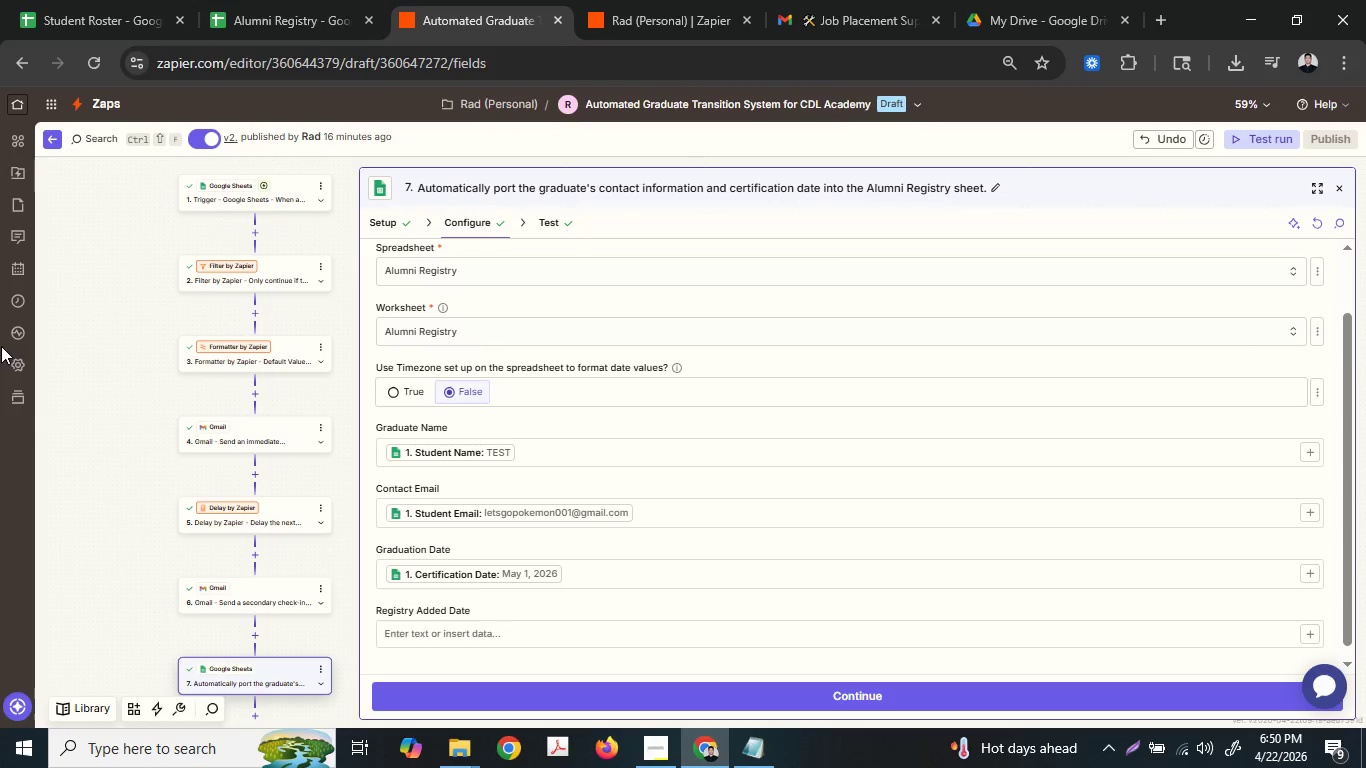 
left_click([27, 299])
 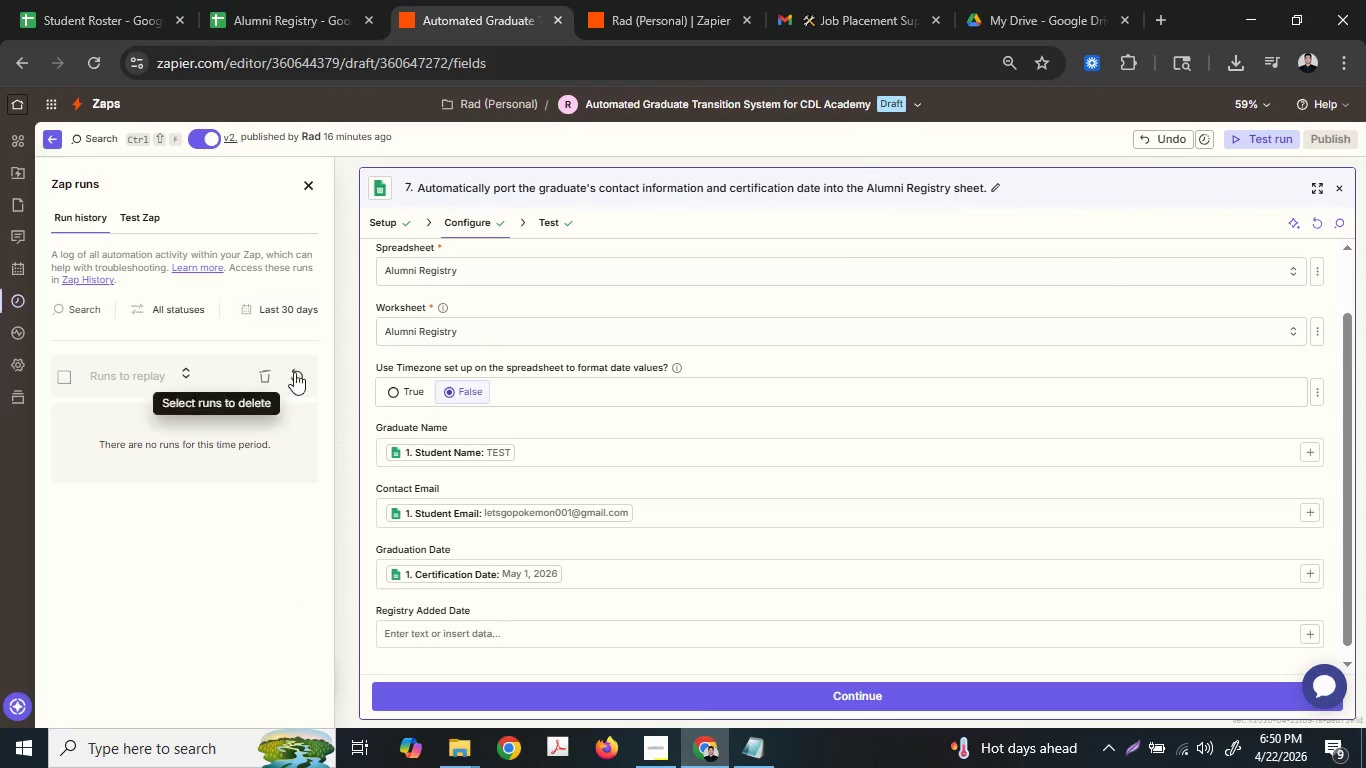 
left_click([307, 374])
 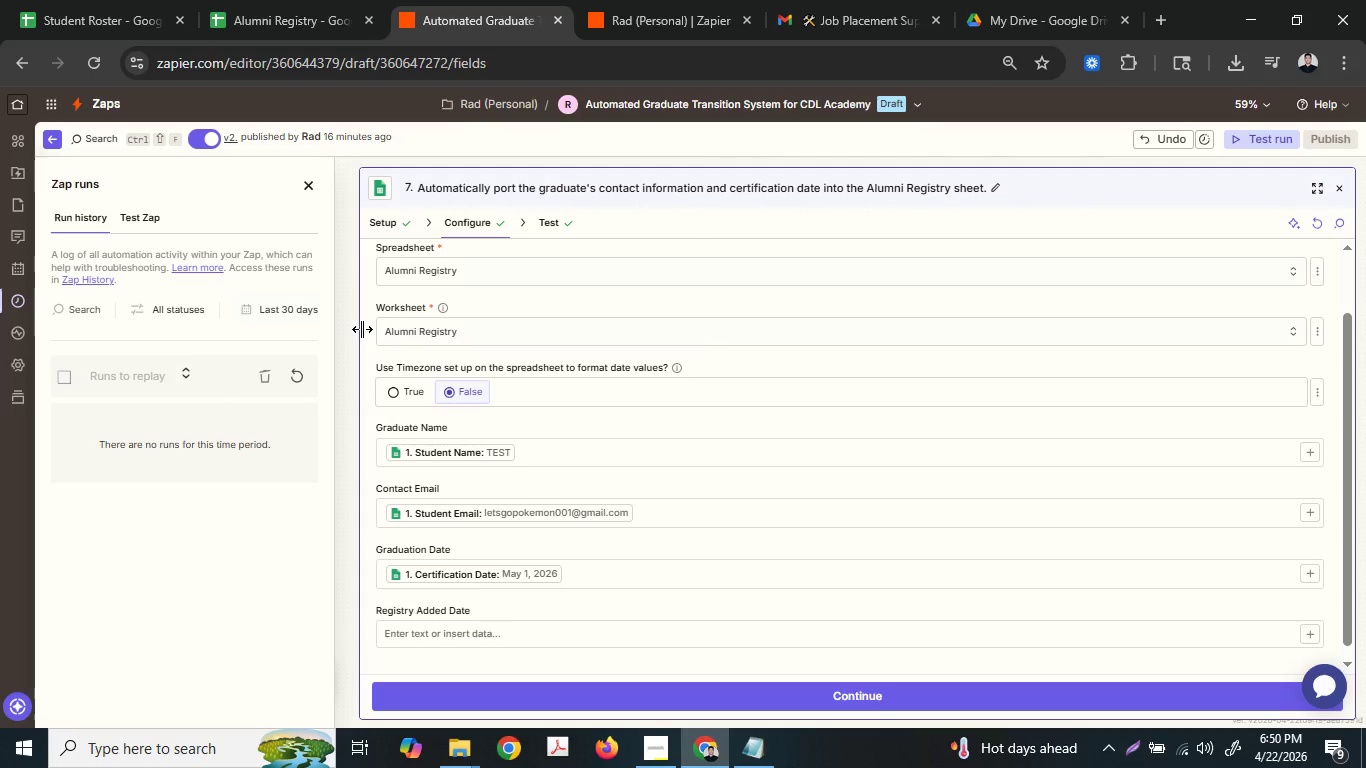 
left_click_drag(start_coordinate=[362, 329], to_coordinate=[630, 343])
 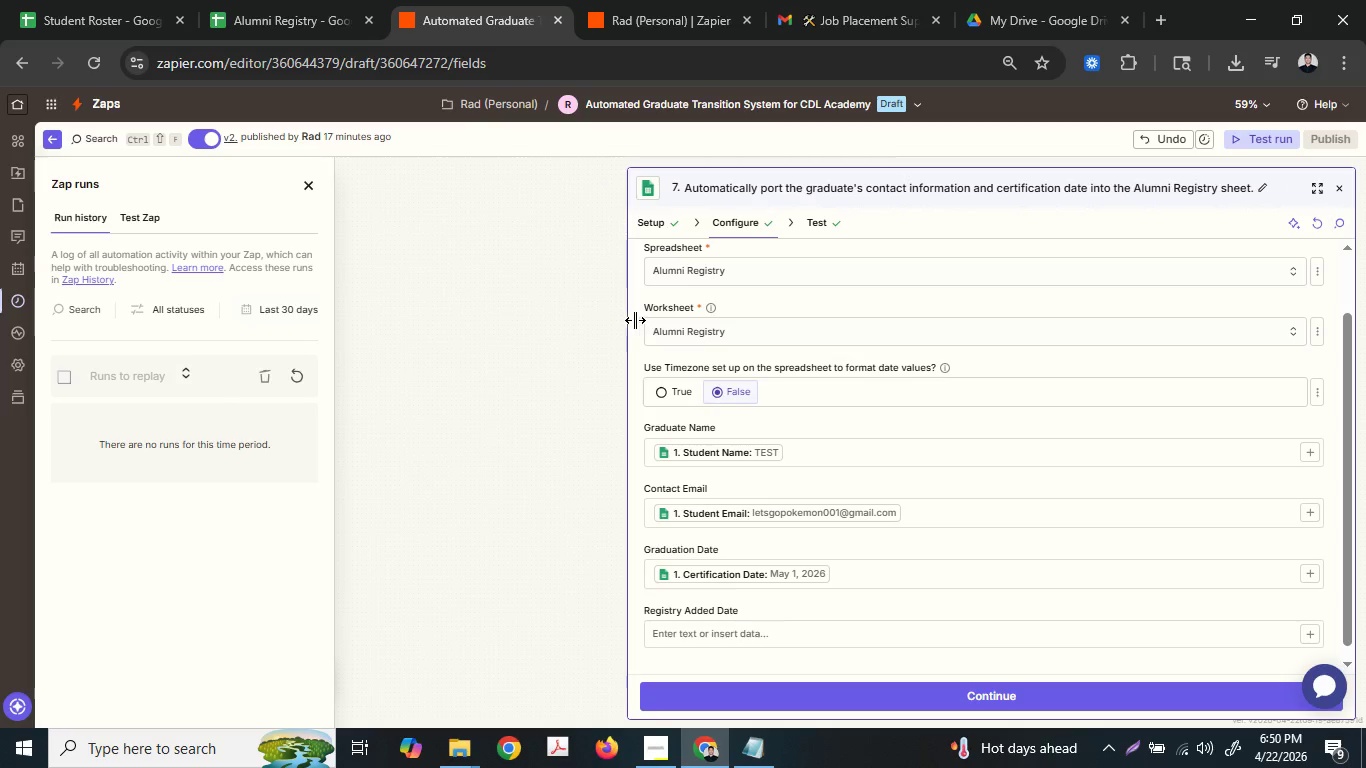 
left_click_drag(start_coordinate=[631, 319], to_coordinate=[659, 319])
 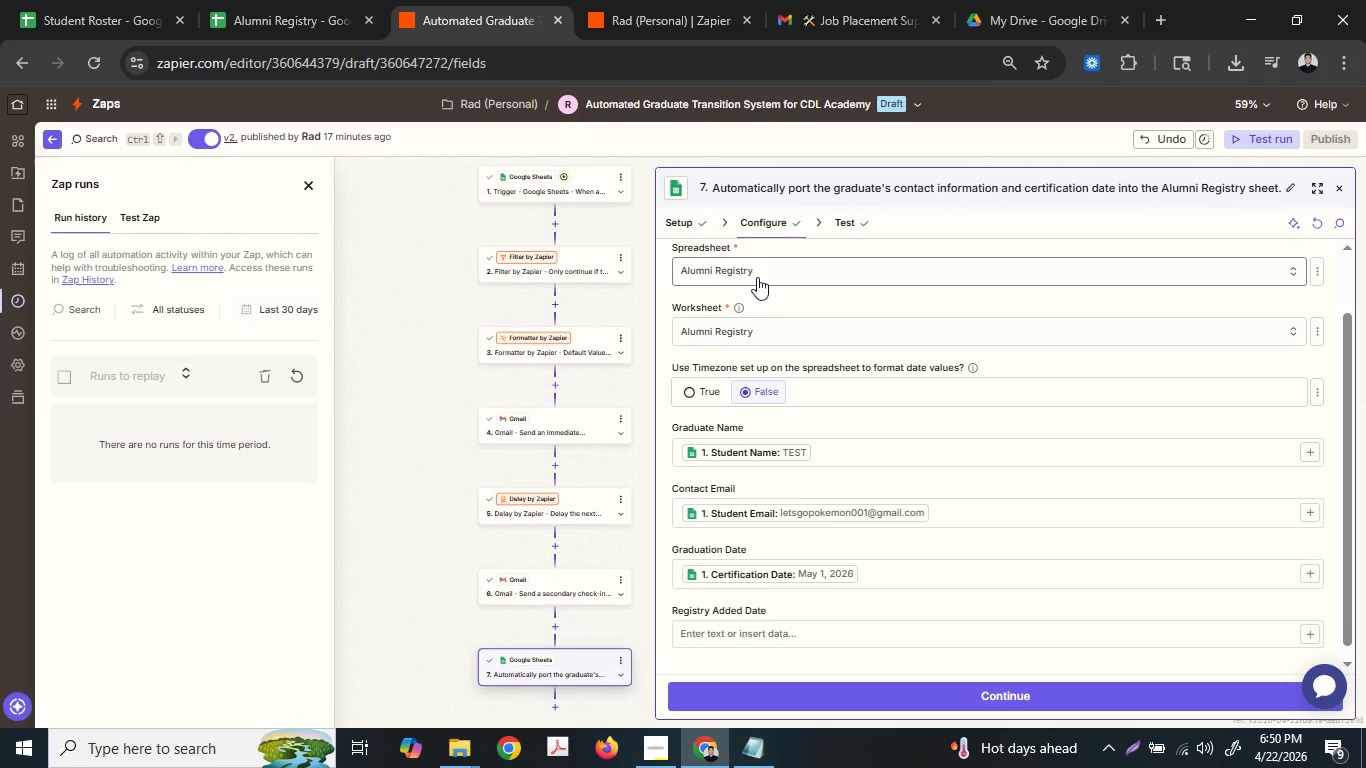 
wait(6.36)
 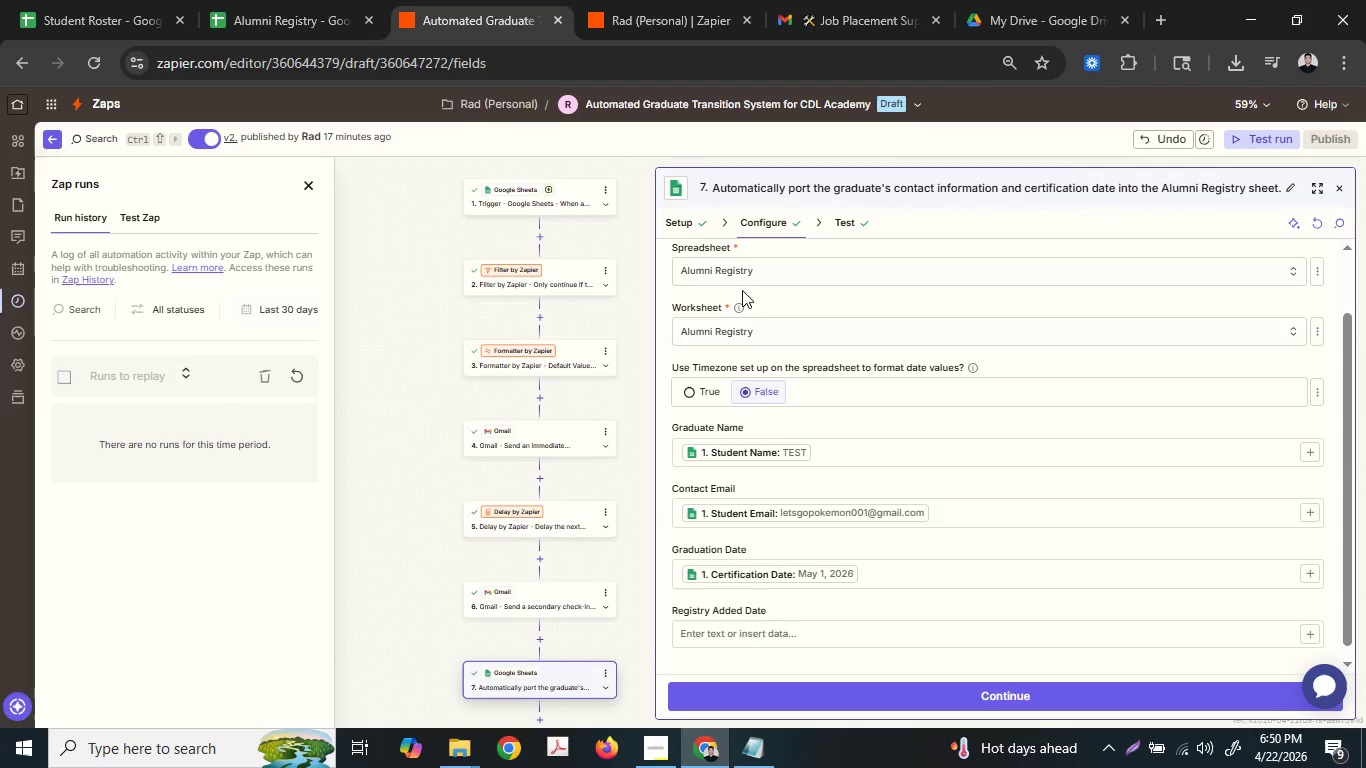 
left_click([295, 363])
 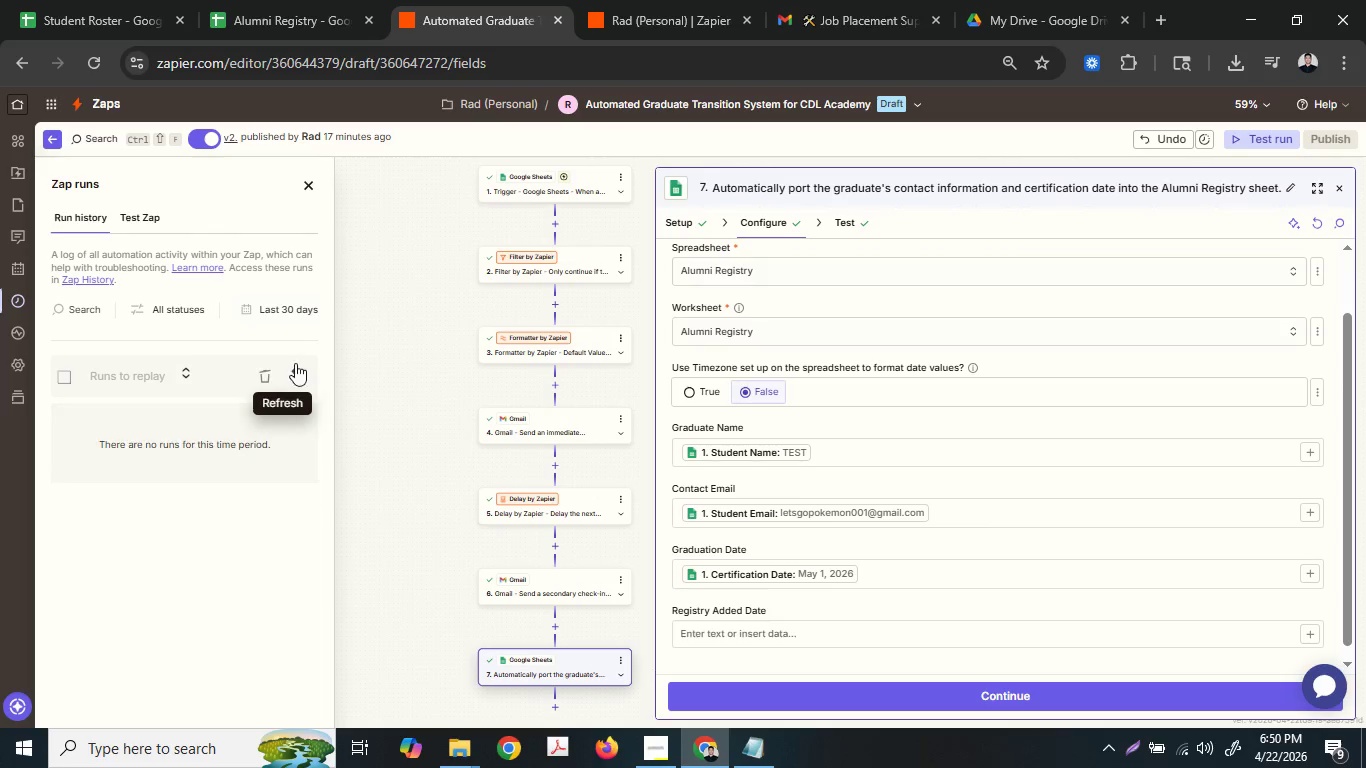 
left_click([295, 362])
 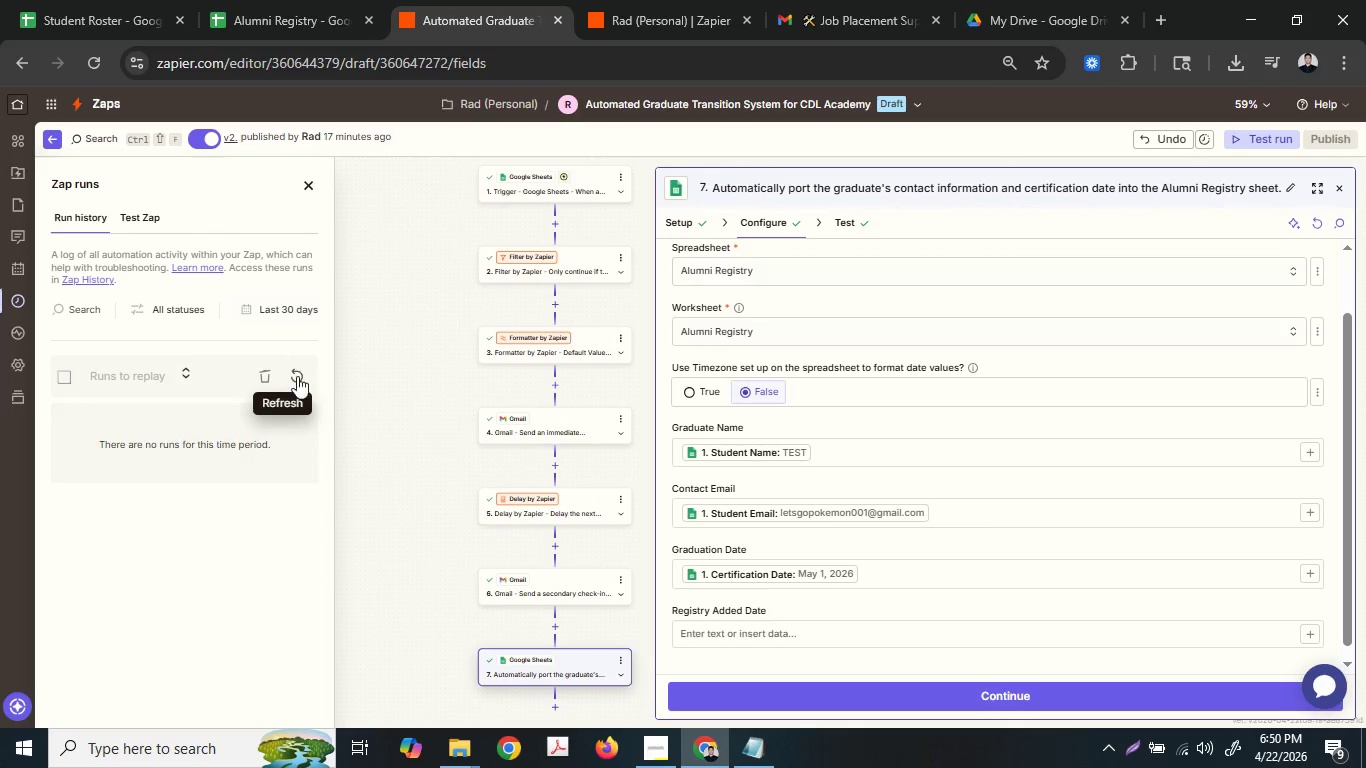 
left_click([297, 380])
 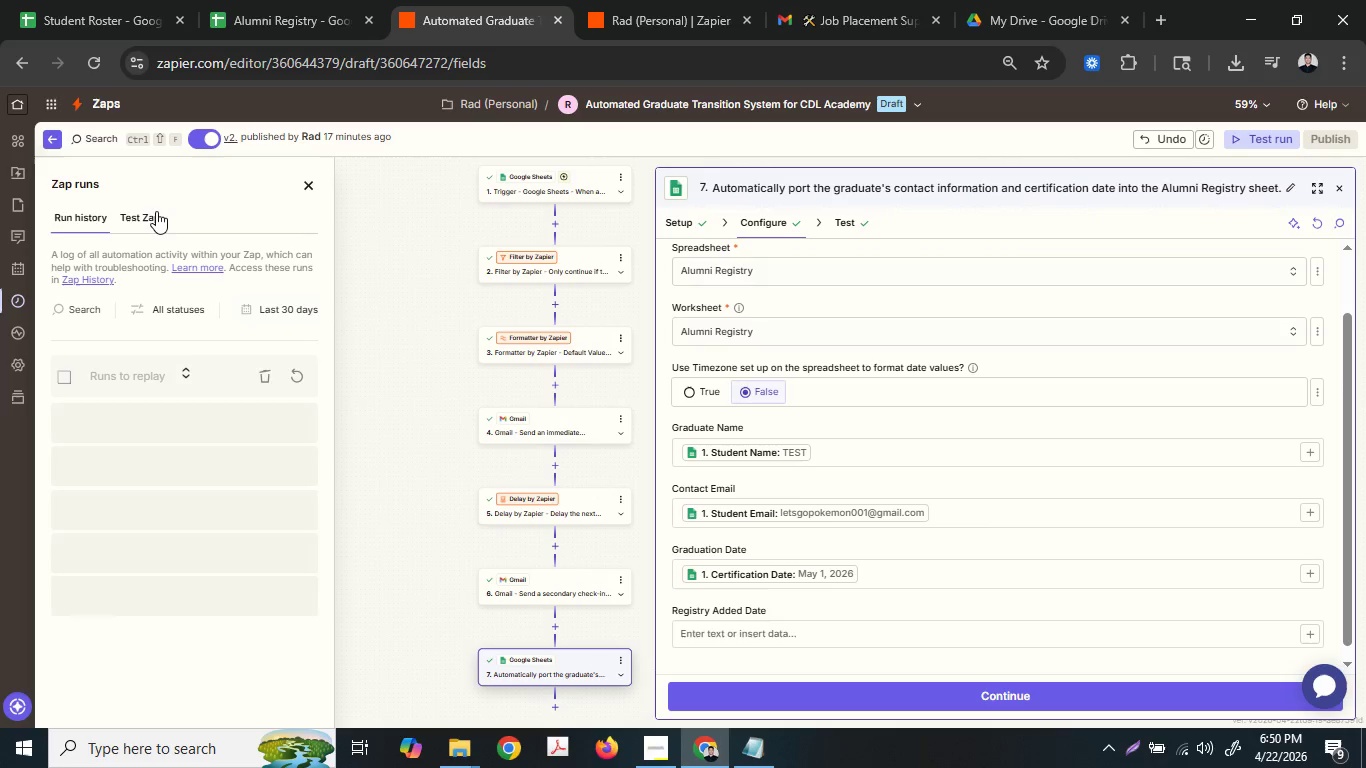 
left_click([154, 211])
 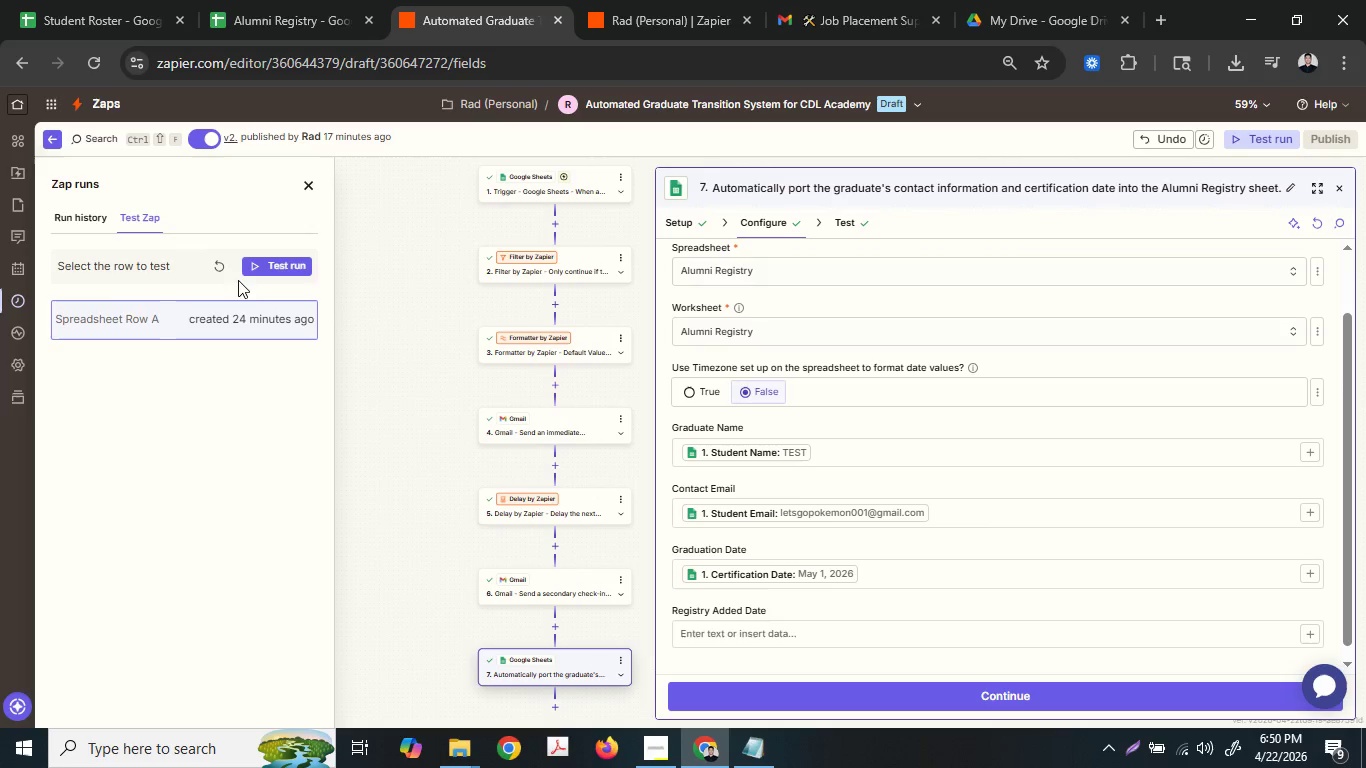 
left_click([232, 272])
 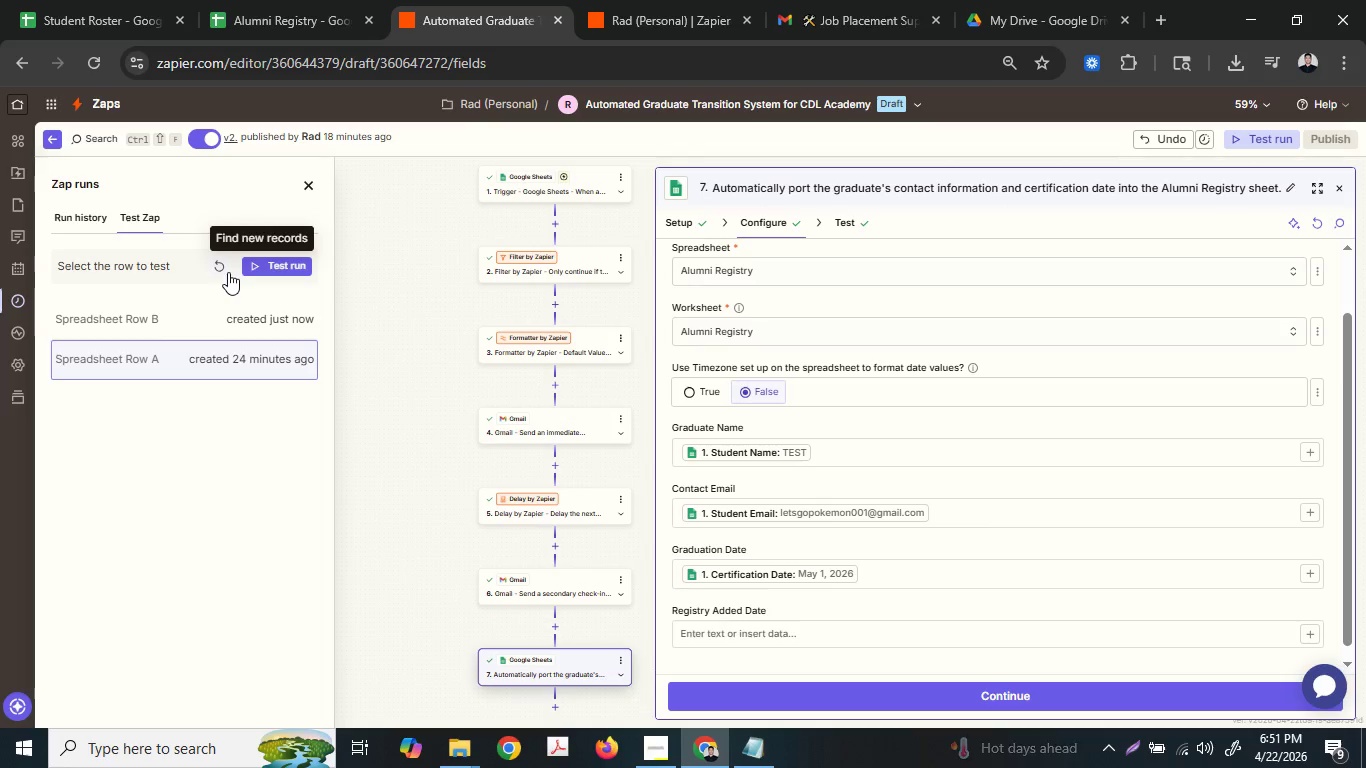 
wait(63.41)
 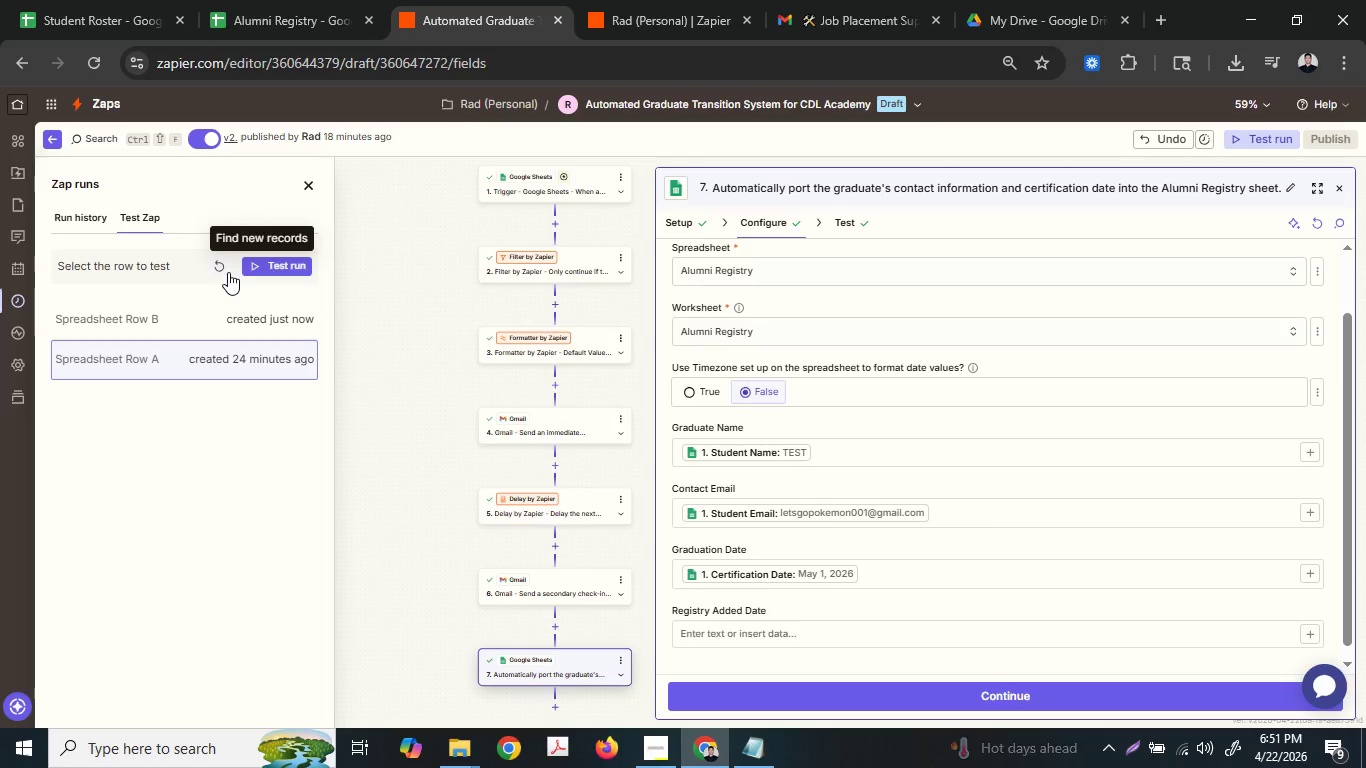 
left_click([217, 264])
 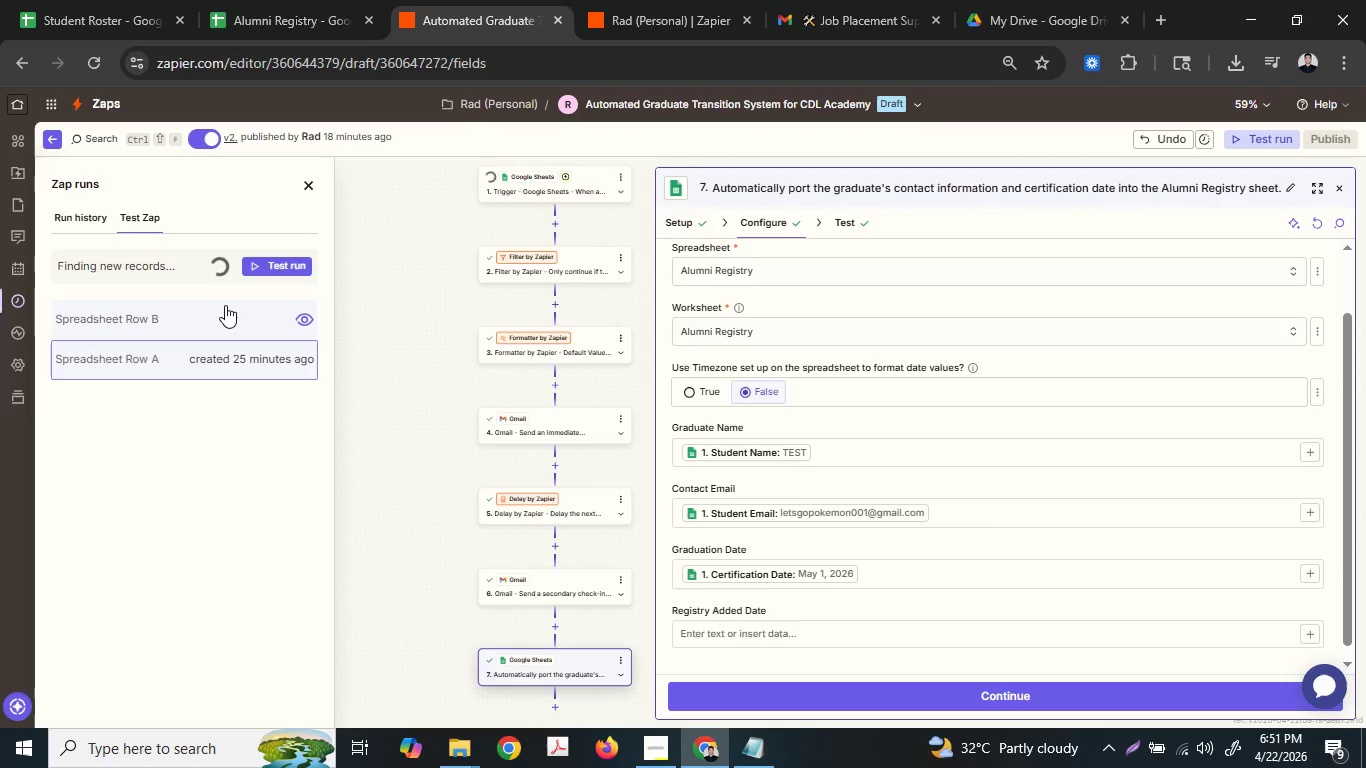 
left_click([225, 305])
 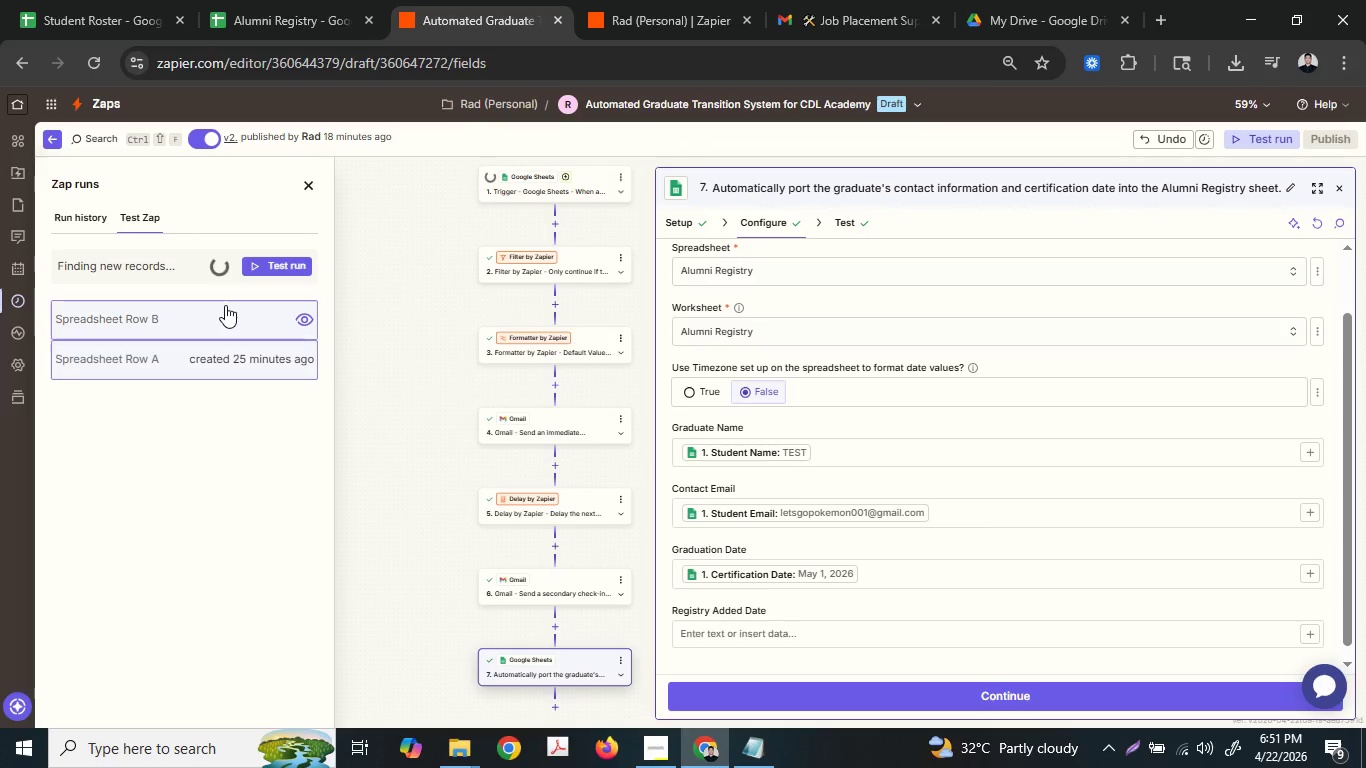 
mouse_move([225, 306])
 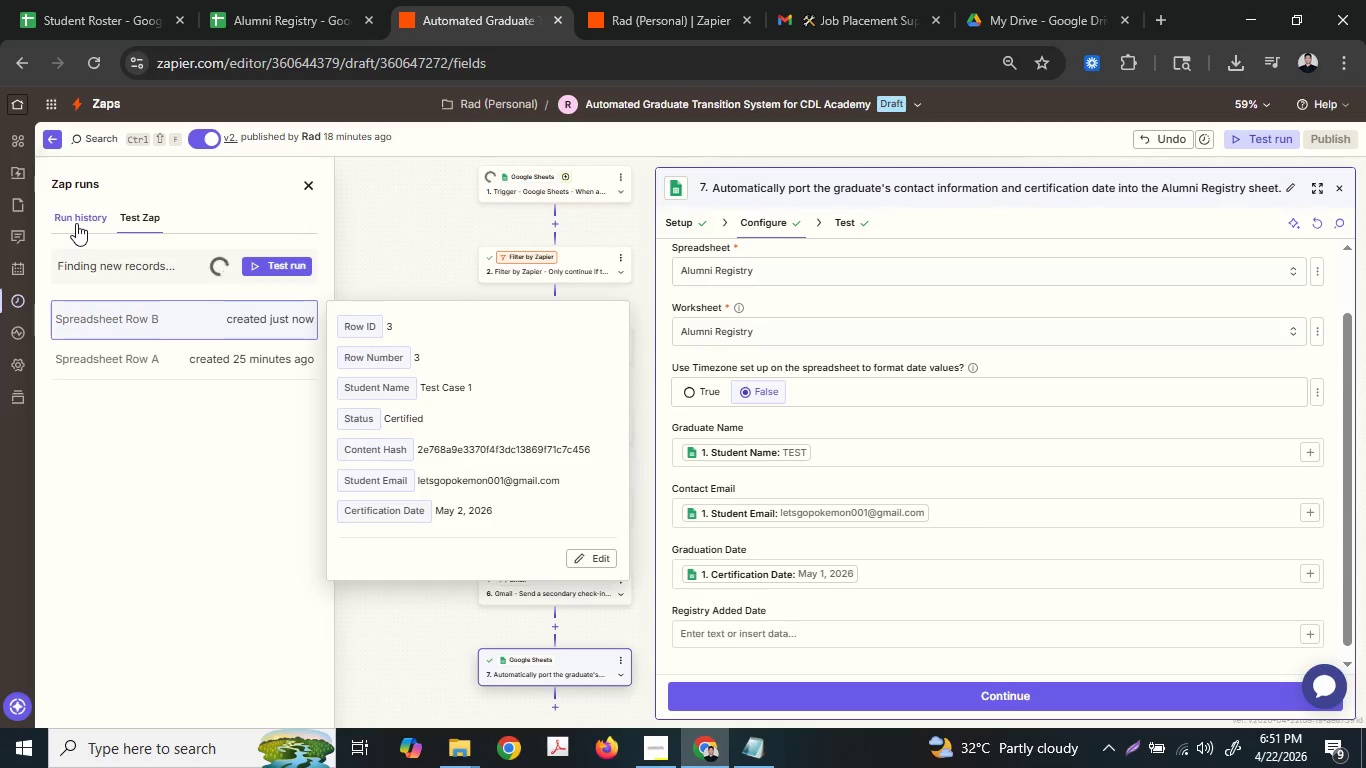 
left_click([76, 223])
 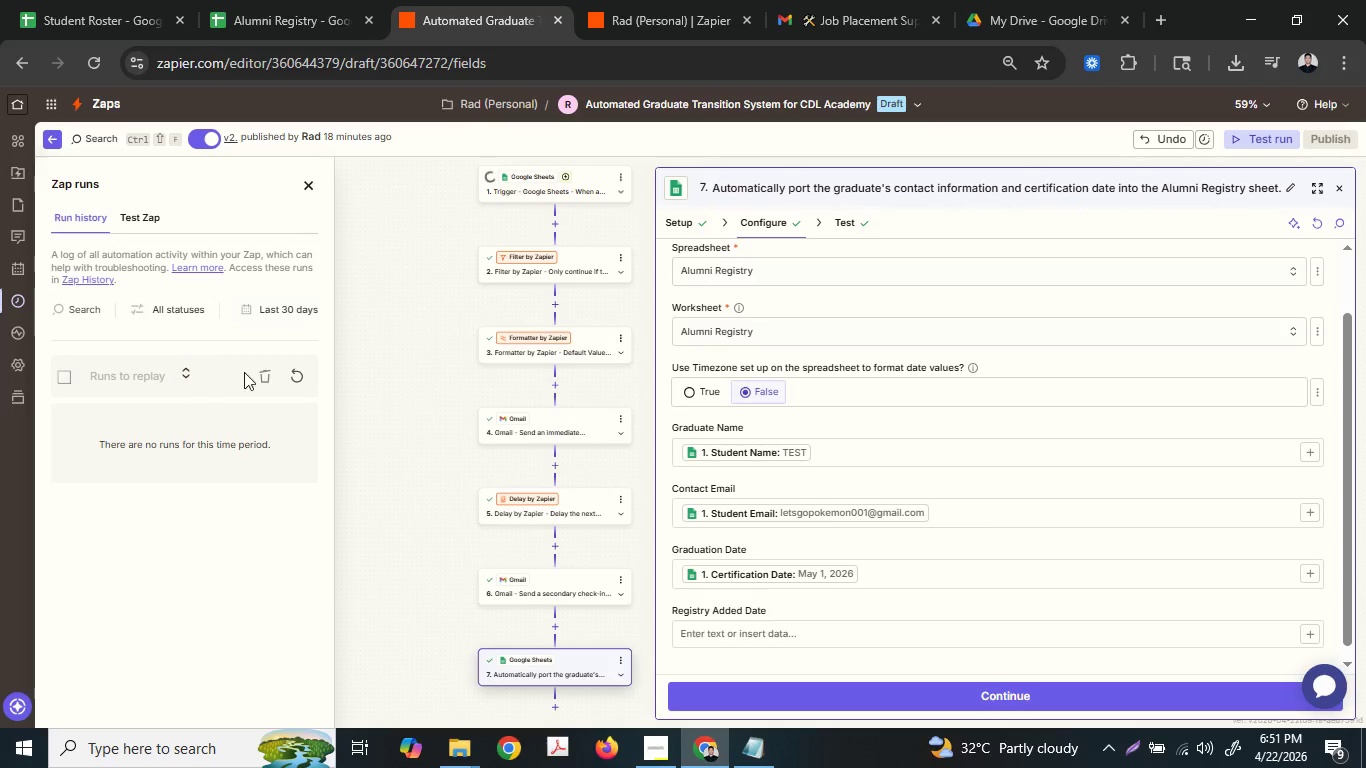 
left_click([301, 381])
 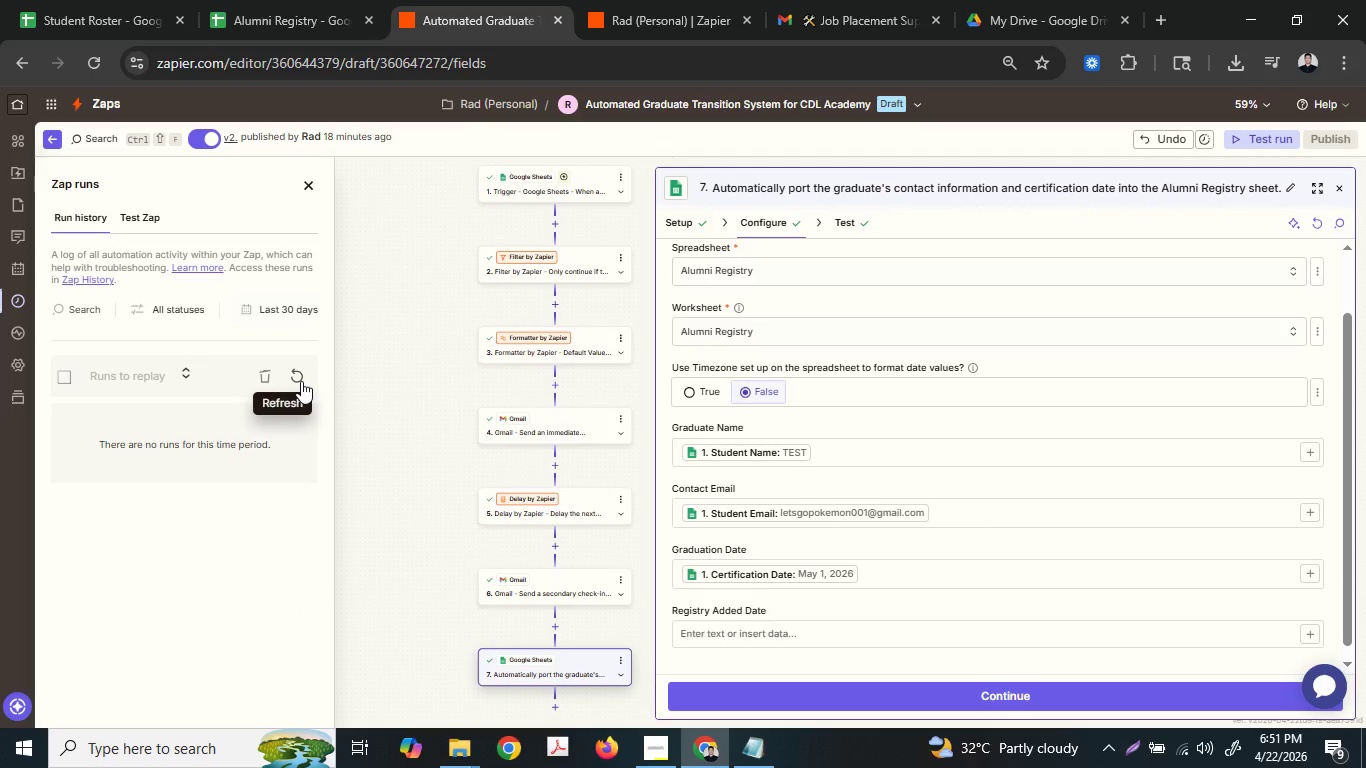 
left_click([301, 381])
 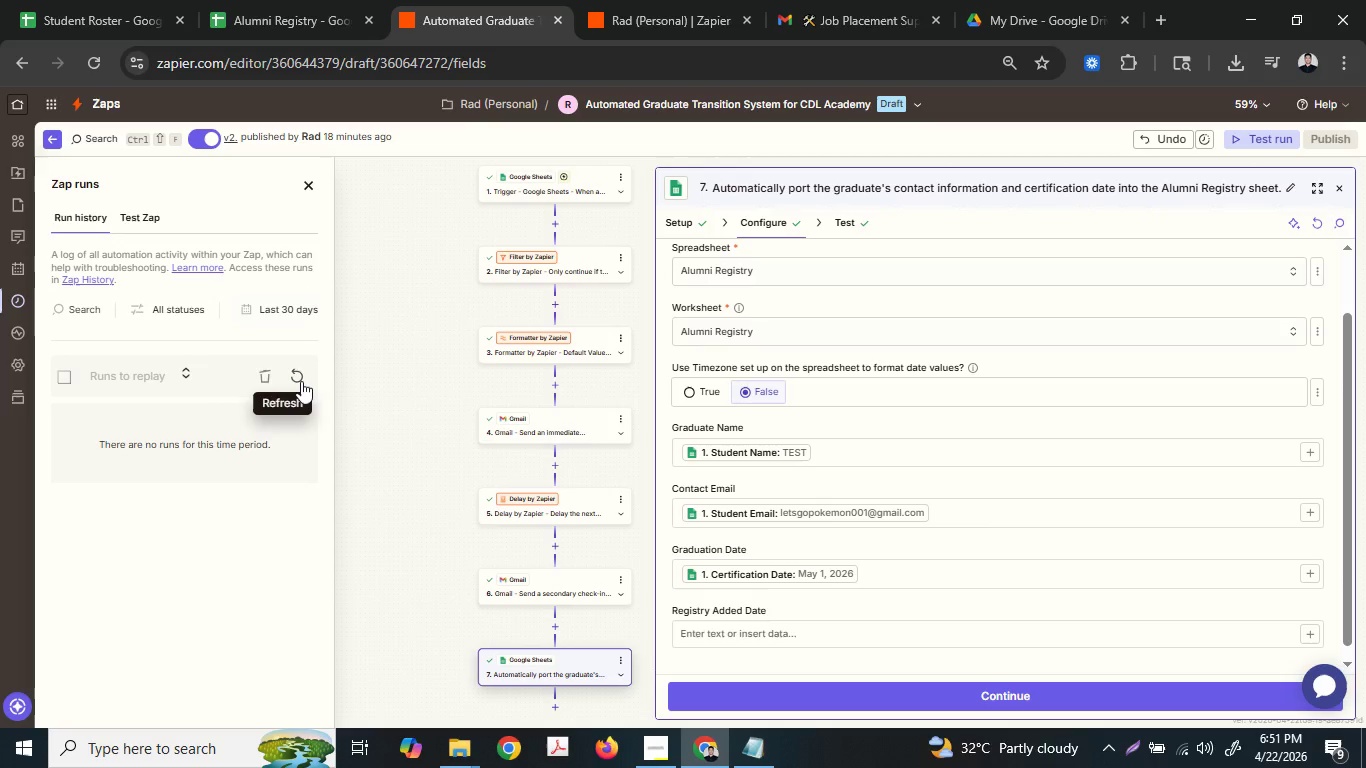 
left_click([301, 381])
 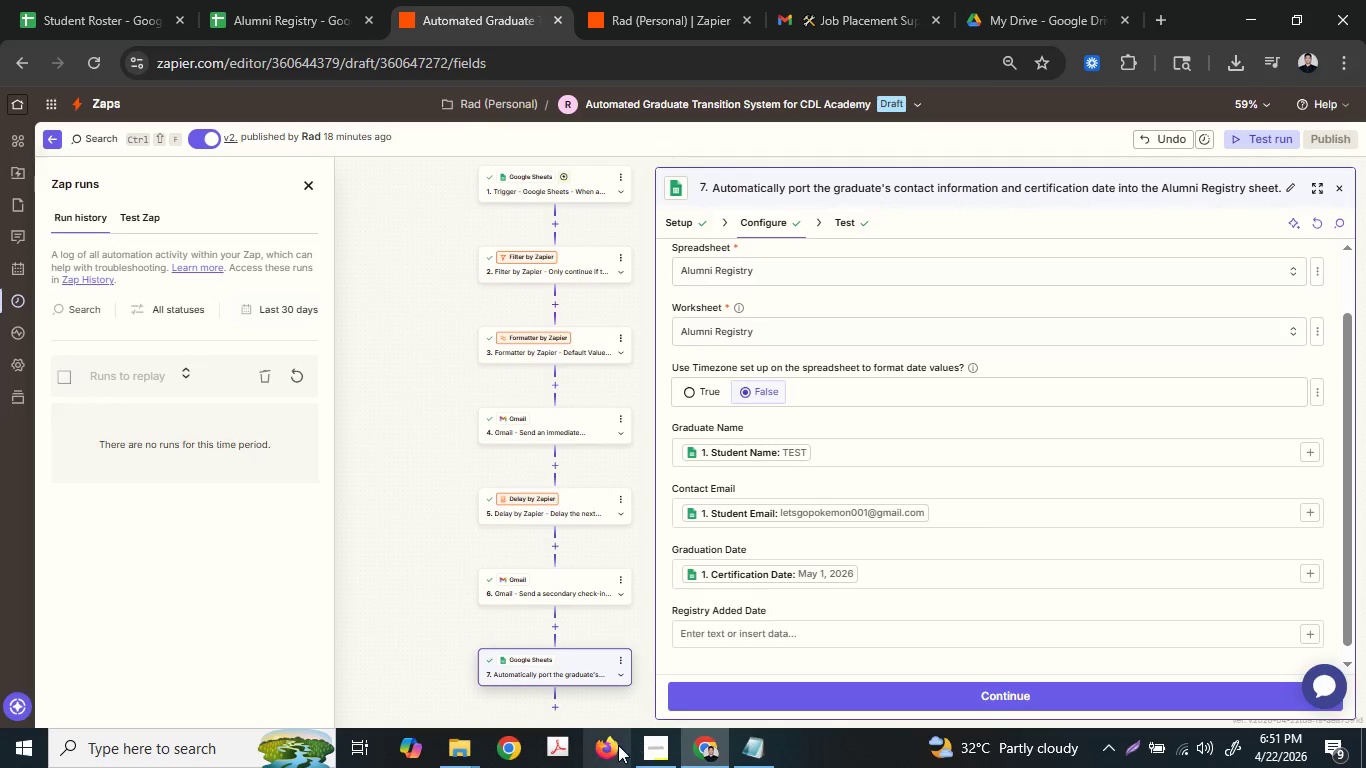 
left_click([641, 739])